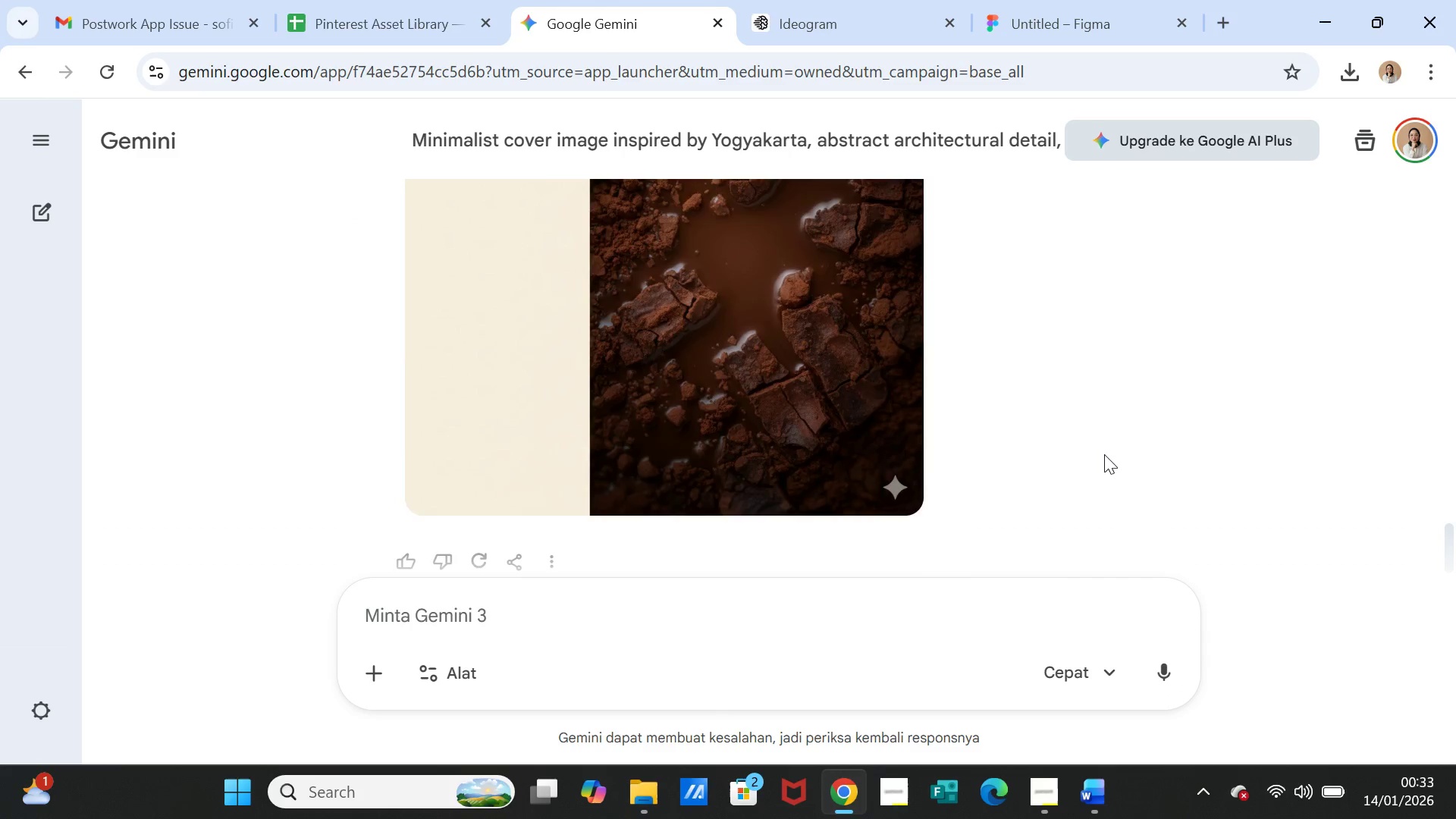 
scroll: coordinate [1104, 454], scroll_direction: up, amount: 4.0
 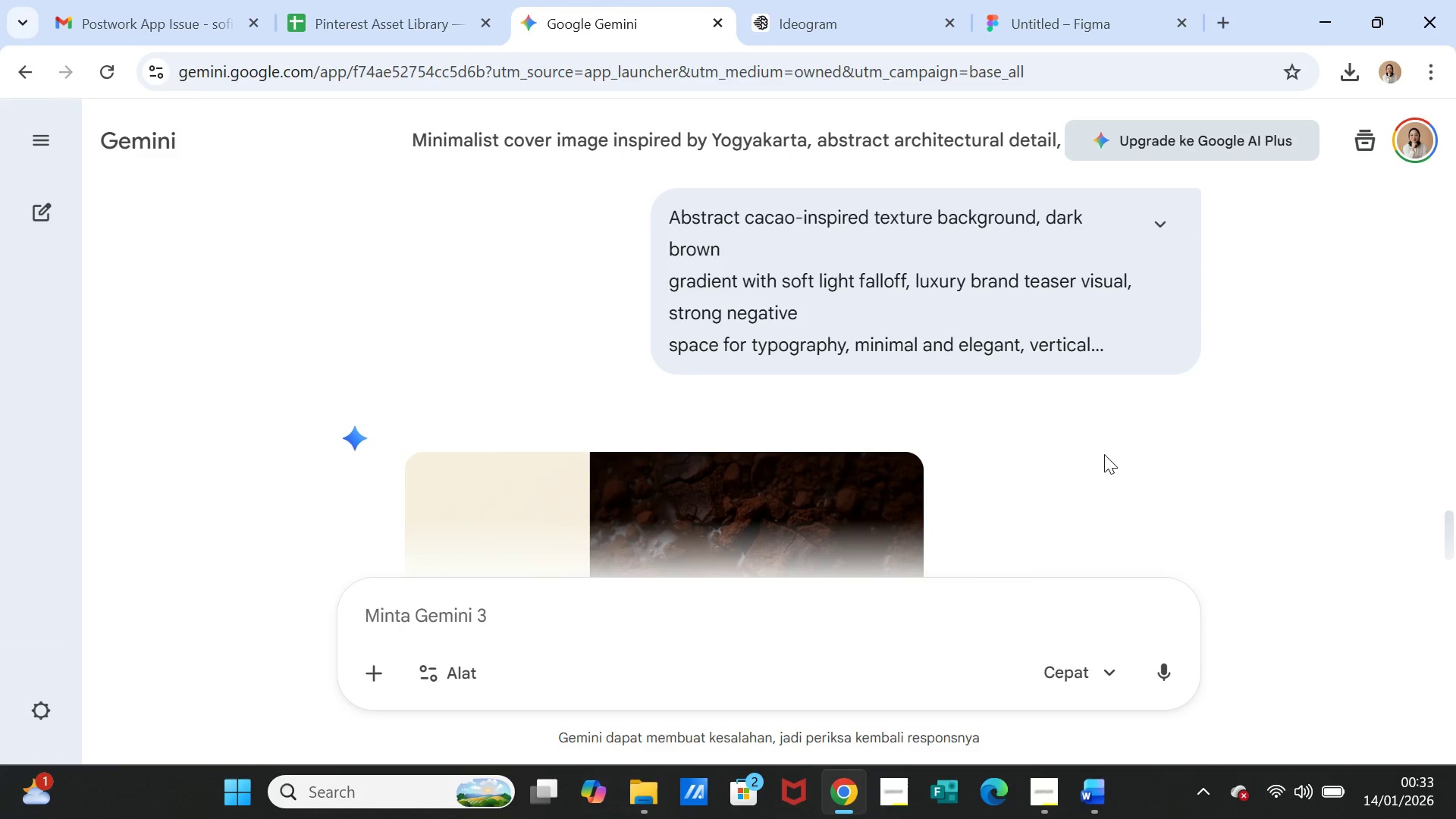 
scroll: coordinate [1104, 454], scroll_direction: down, amount: 3.0
 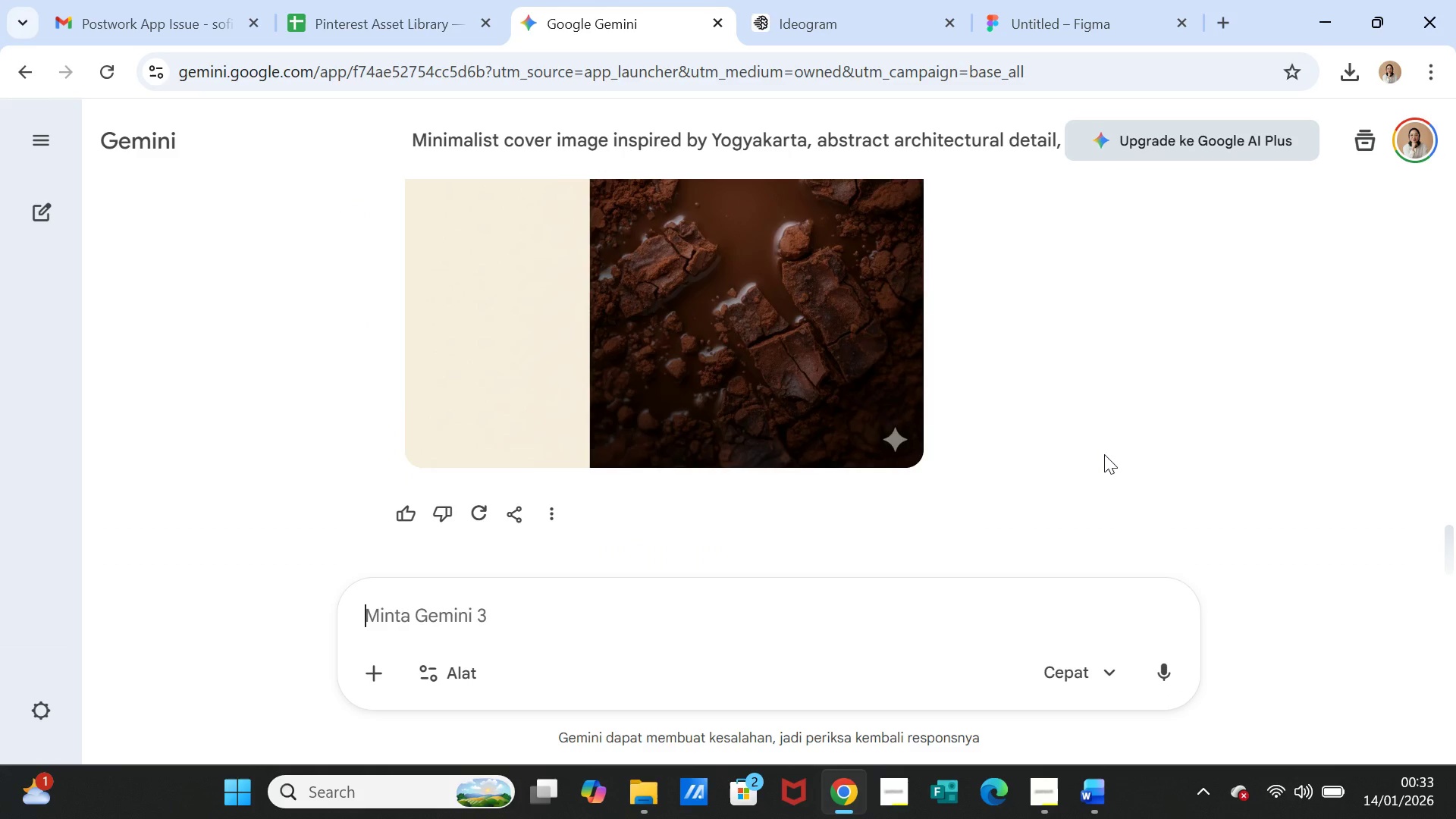 
scroll: coordinate [1104, 454], scroll_direction: up, amount: 5.0
 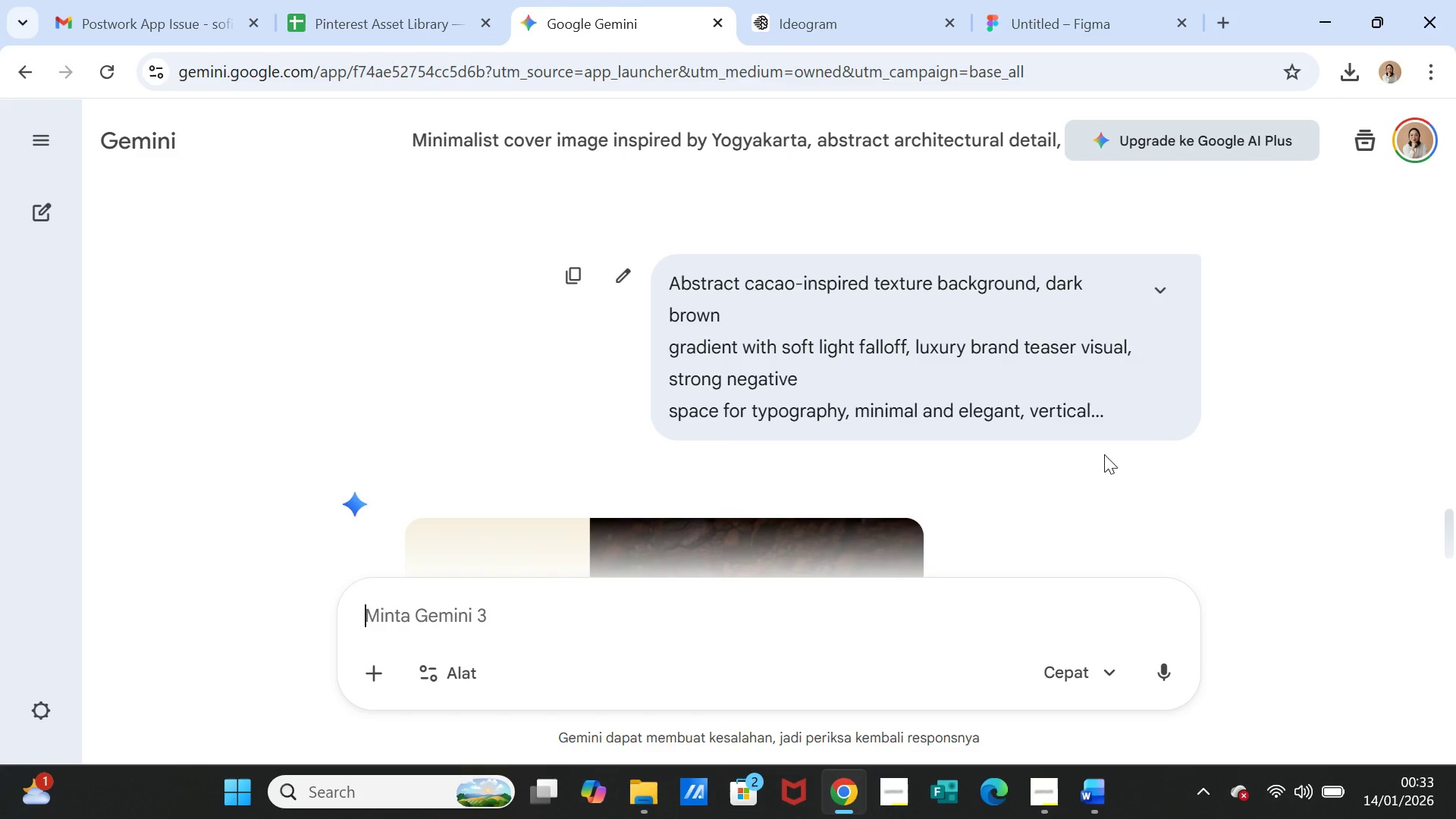 
scroll: coordinate [1104, 454], scroll_direction: down, amount: 5.0
 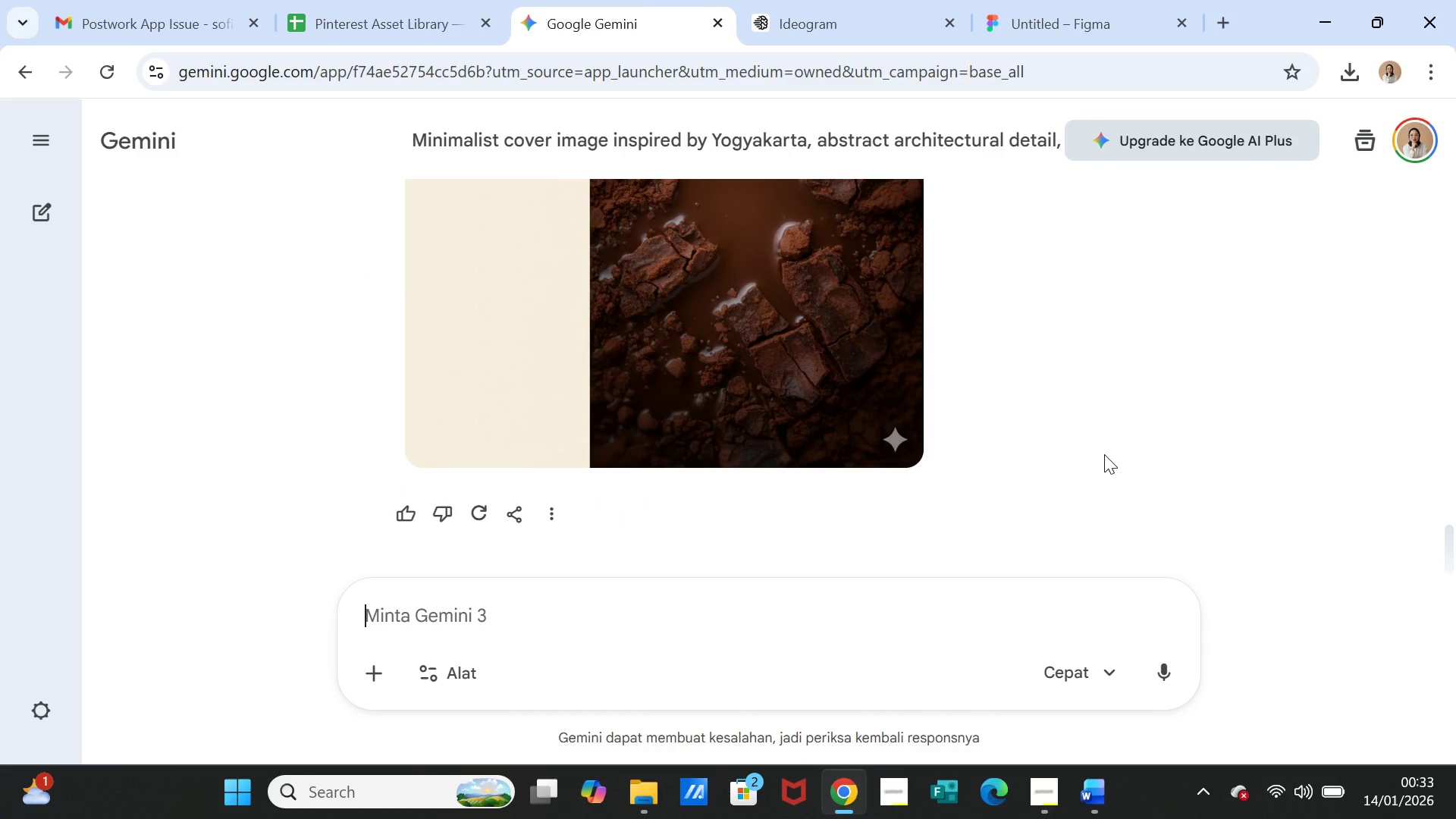 
scroll: coordinate [1104, 454], scroll_direction: up, amount: 2.0
 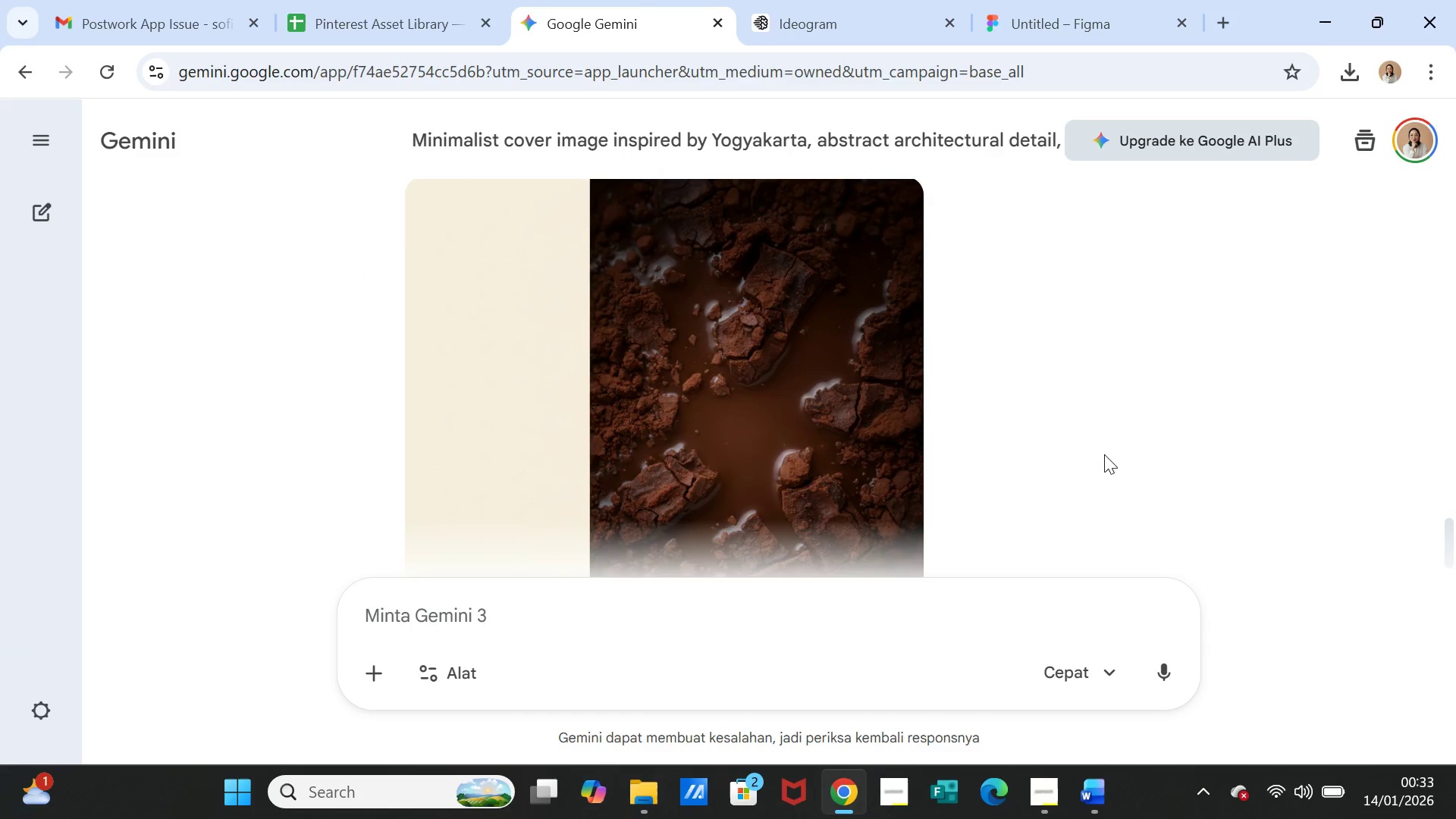 
scroll: coordinate [1104, 454], scroll_direction: down, amount: 2.0
 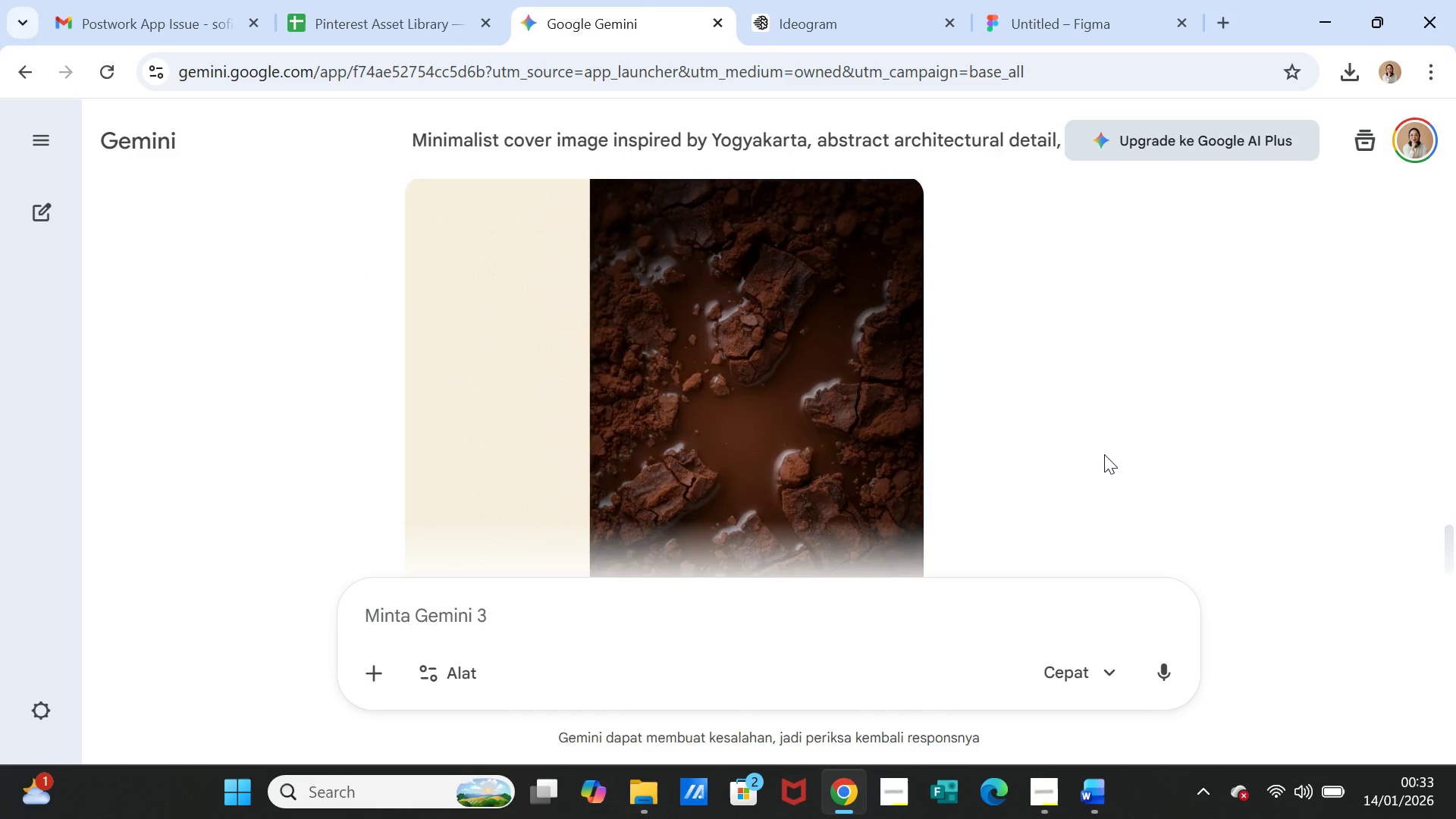 
scroll: coordinate [1104, 454], scroll_direction: up, amount: 3.0
 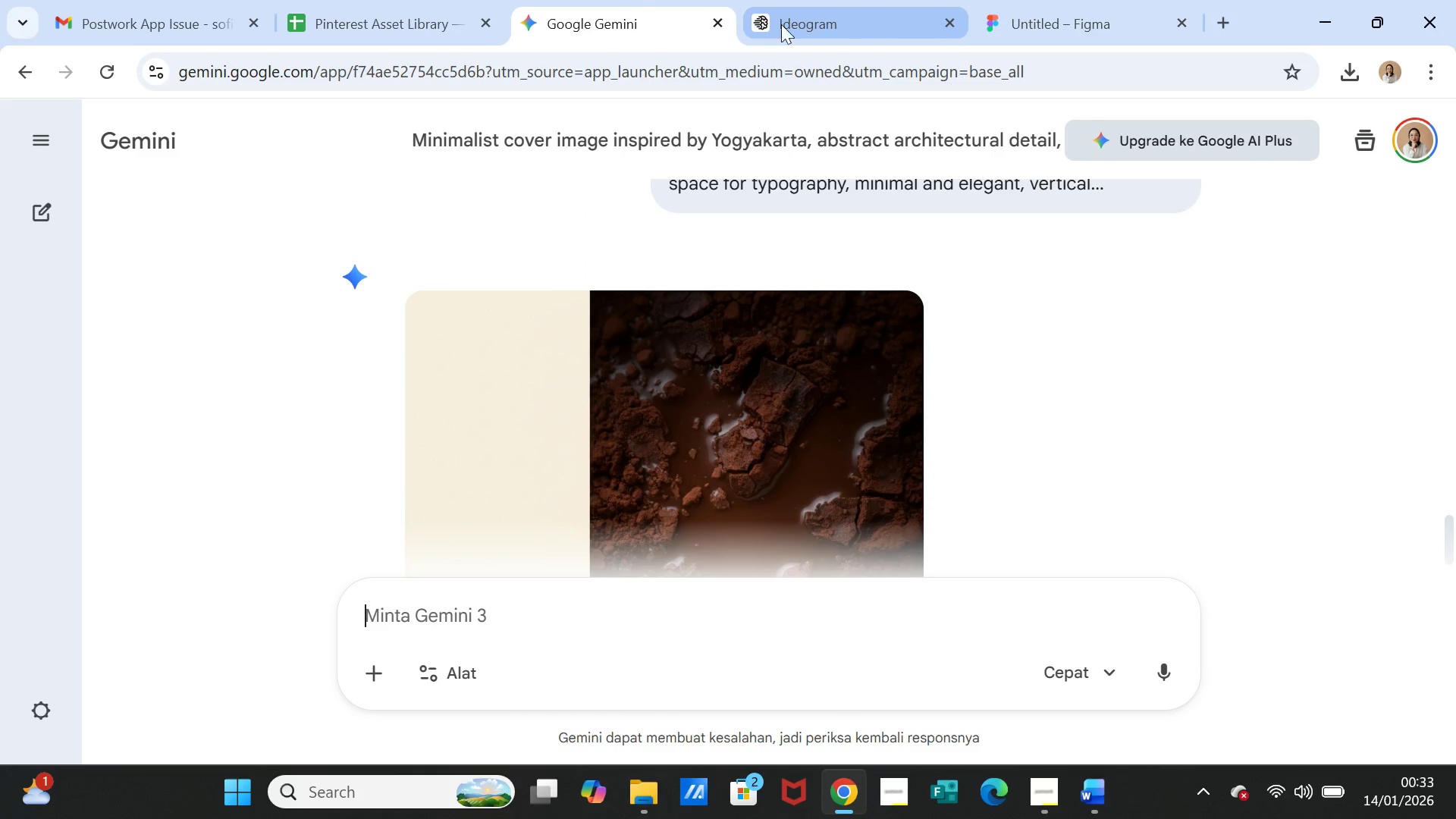 
left_click([780, 24])
 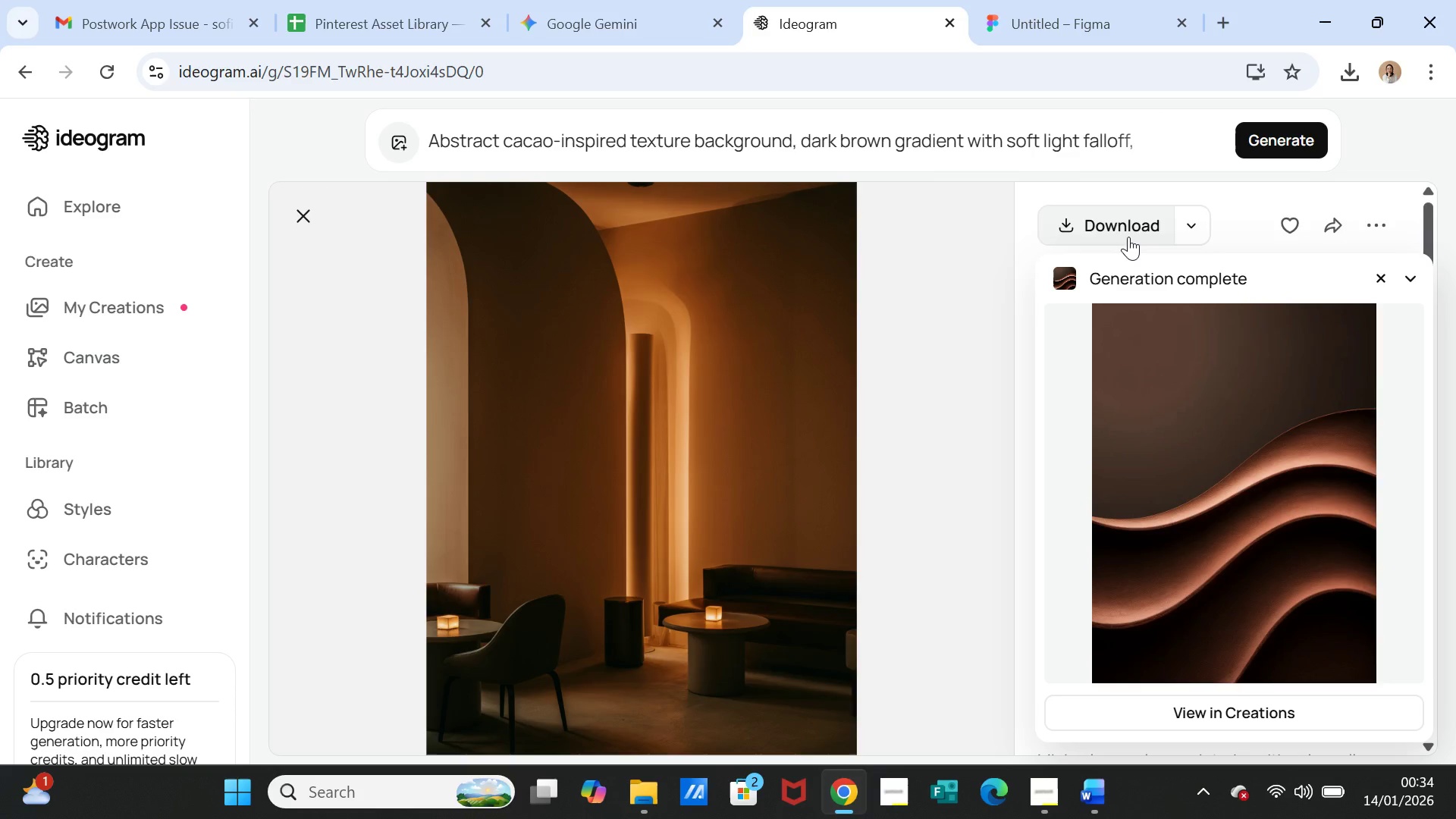 
left_click([1269, 156])
 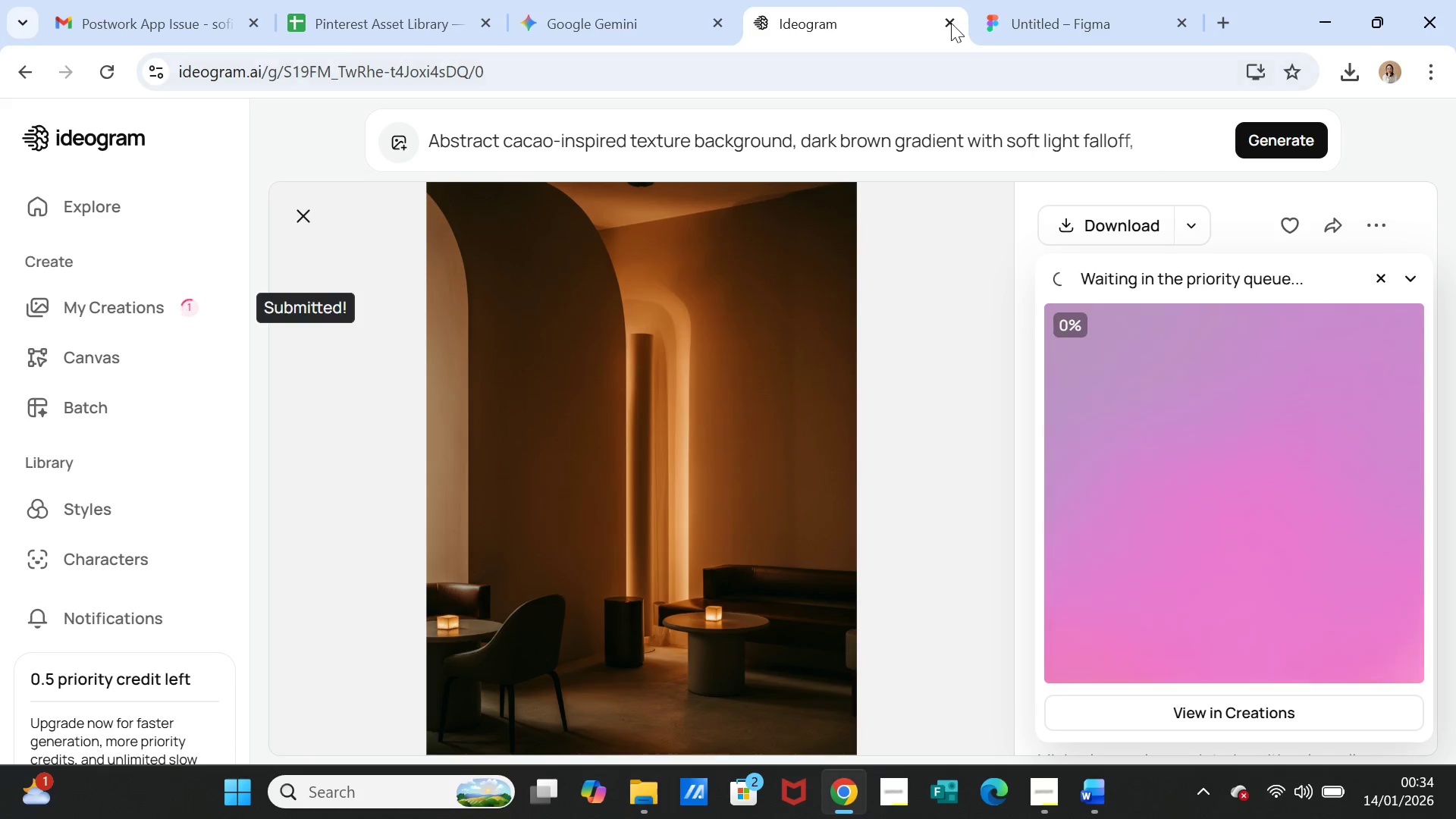 
left_click([1031, 12])
 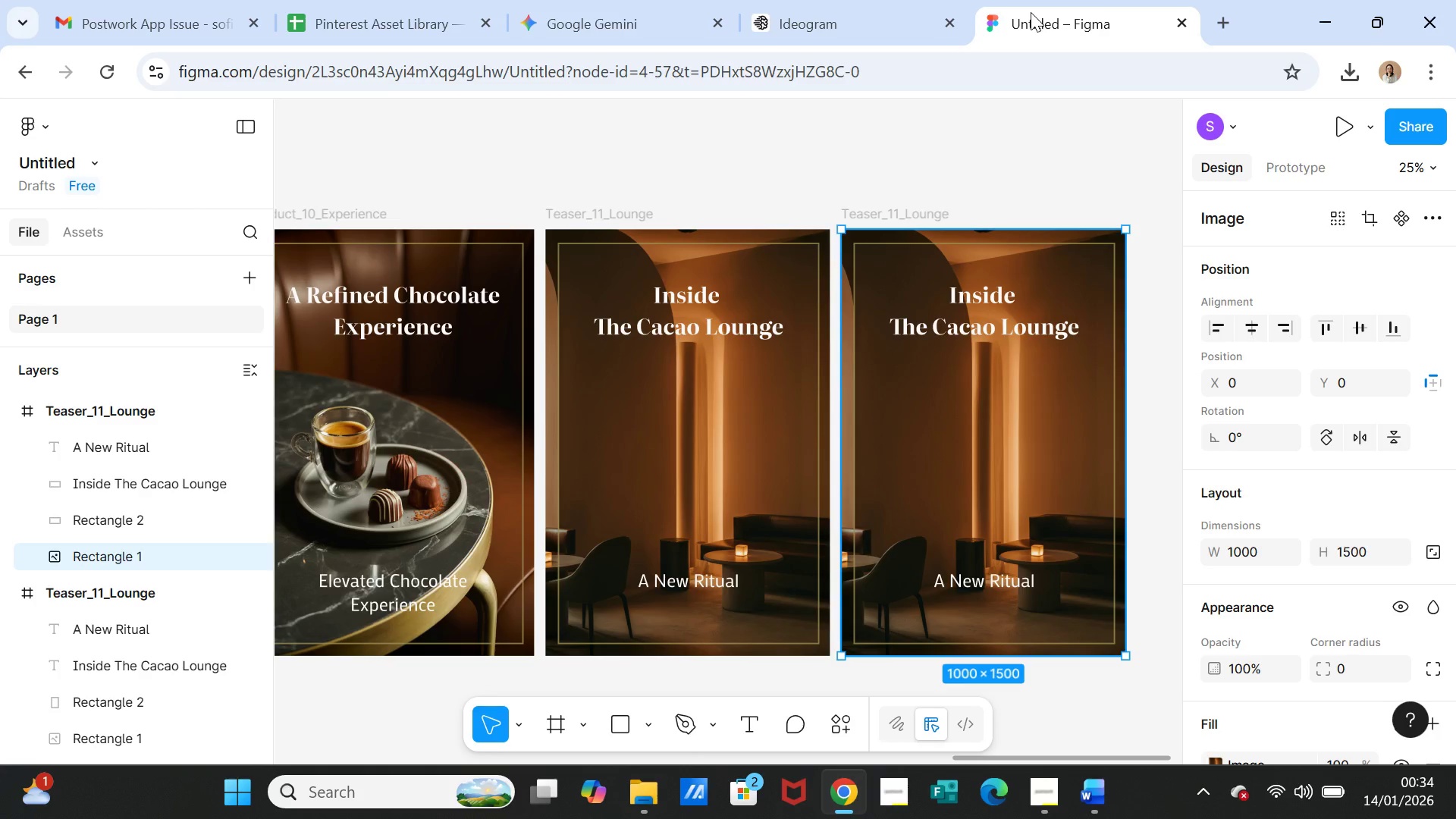 
left_click([607, 16])
 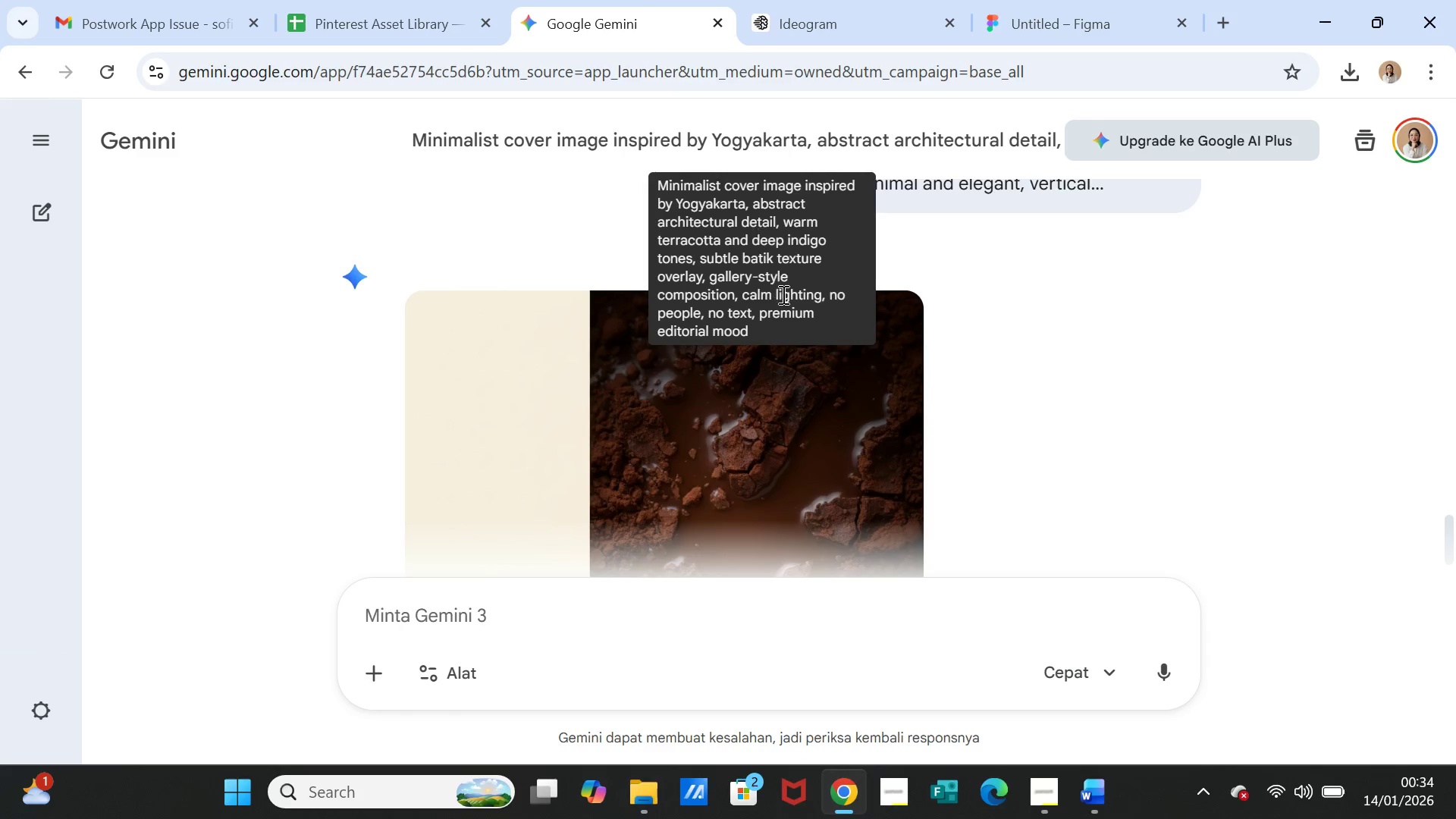 
scroll: coordinate [987, 360], scroll_direction: up, amount: 11.0
 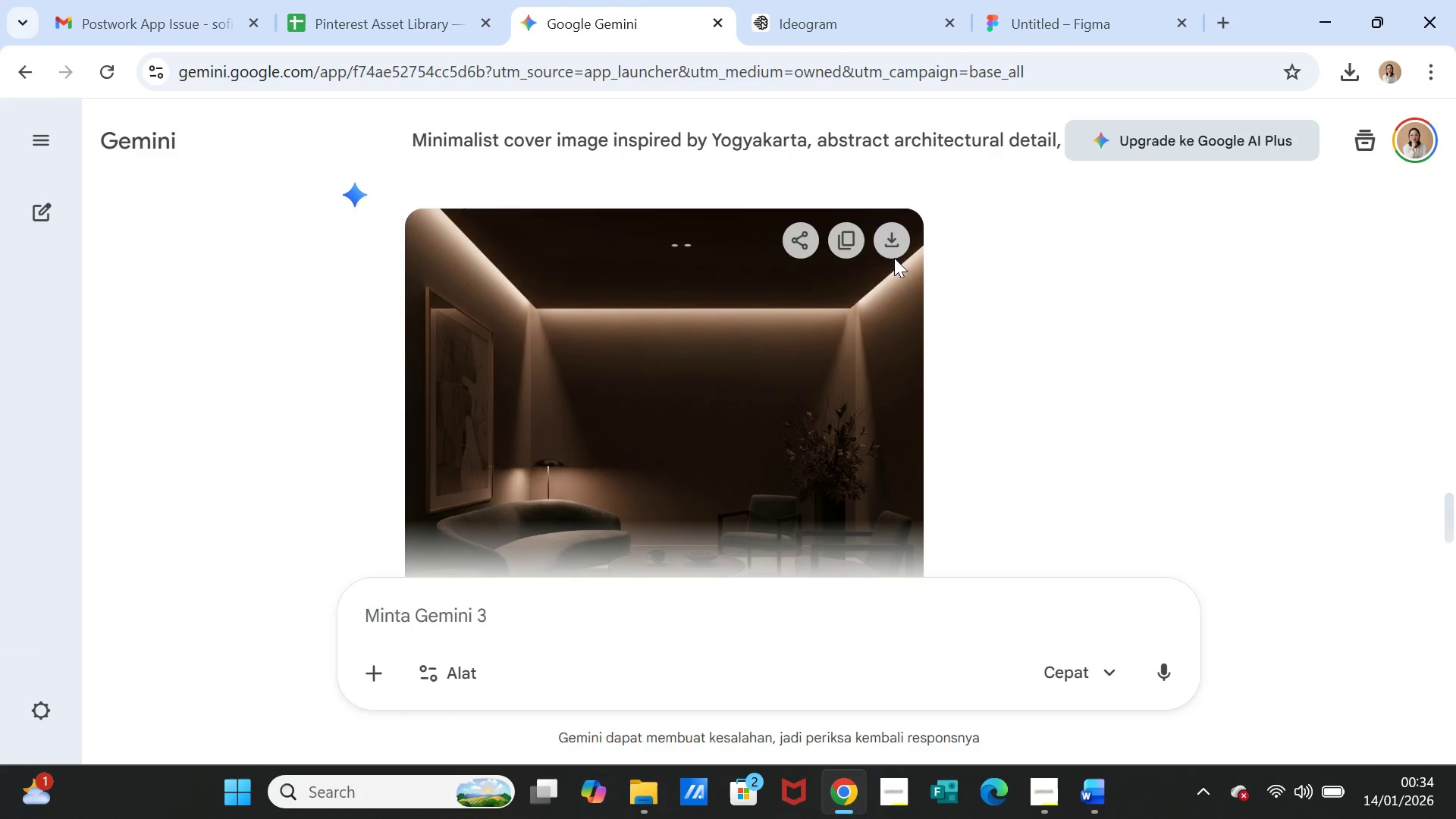 
left_click([890, 246])
 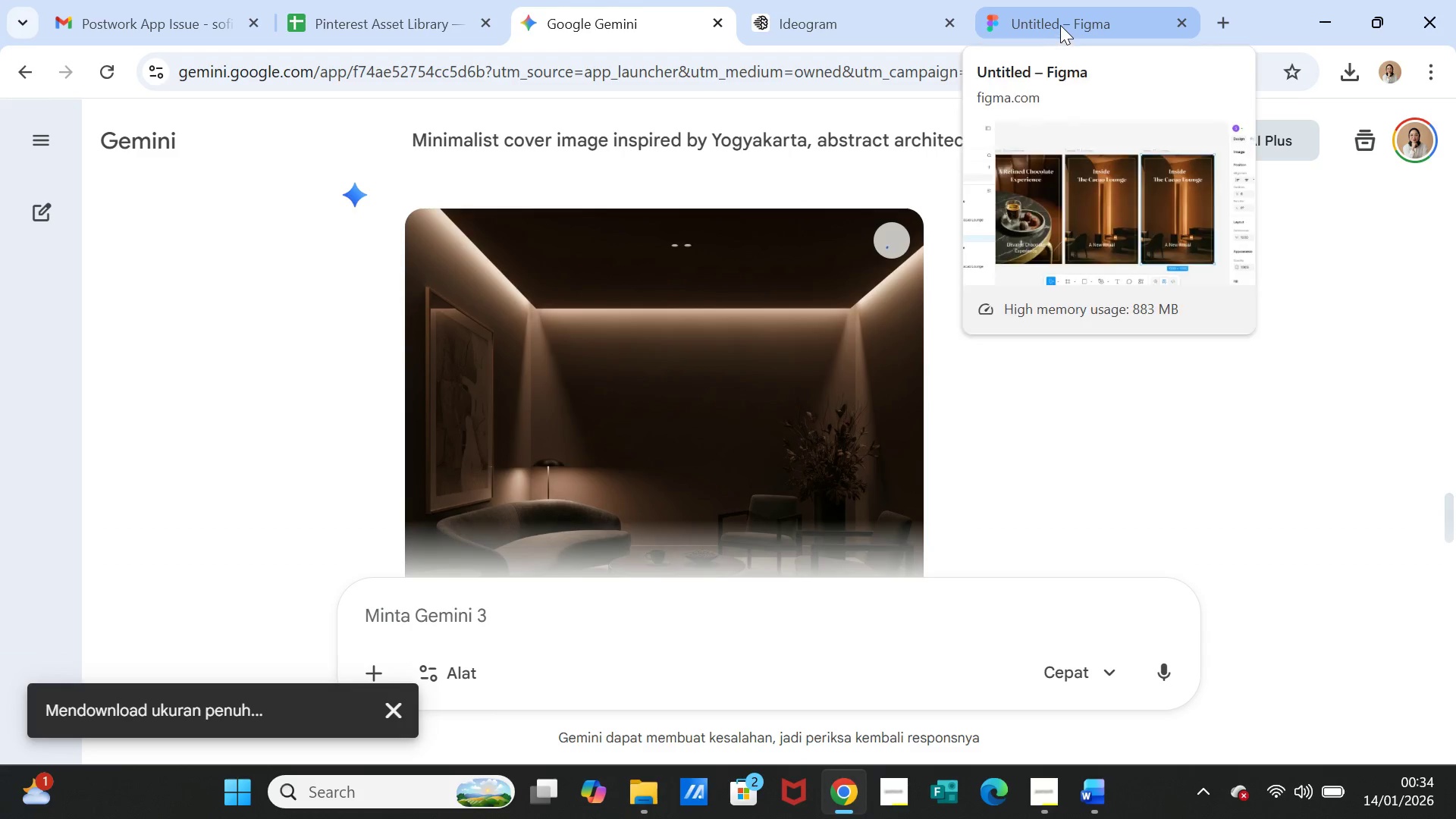 
left_click([1060, 24])
 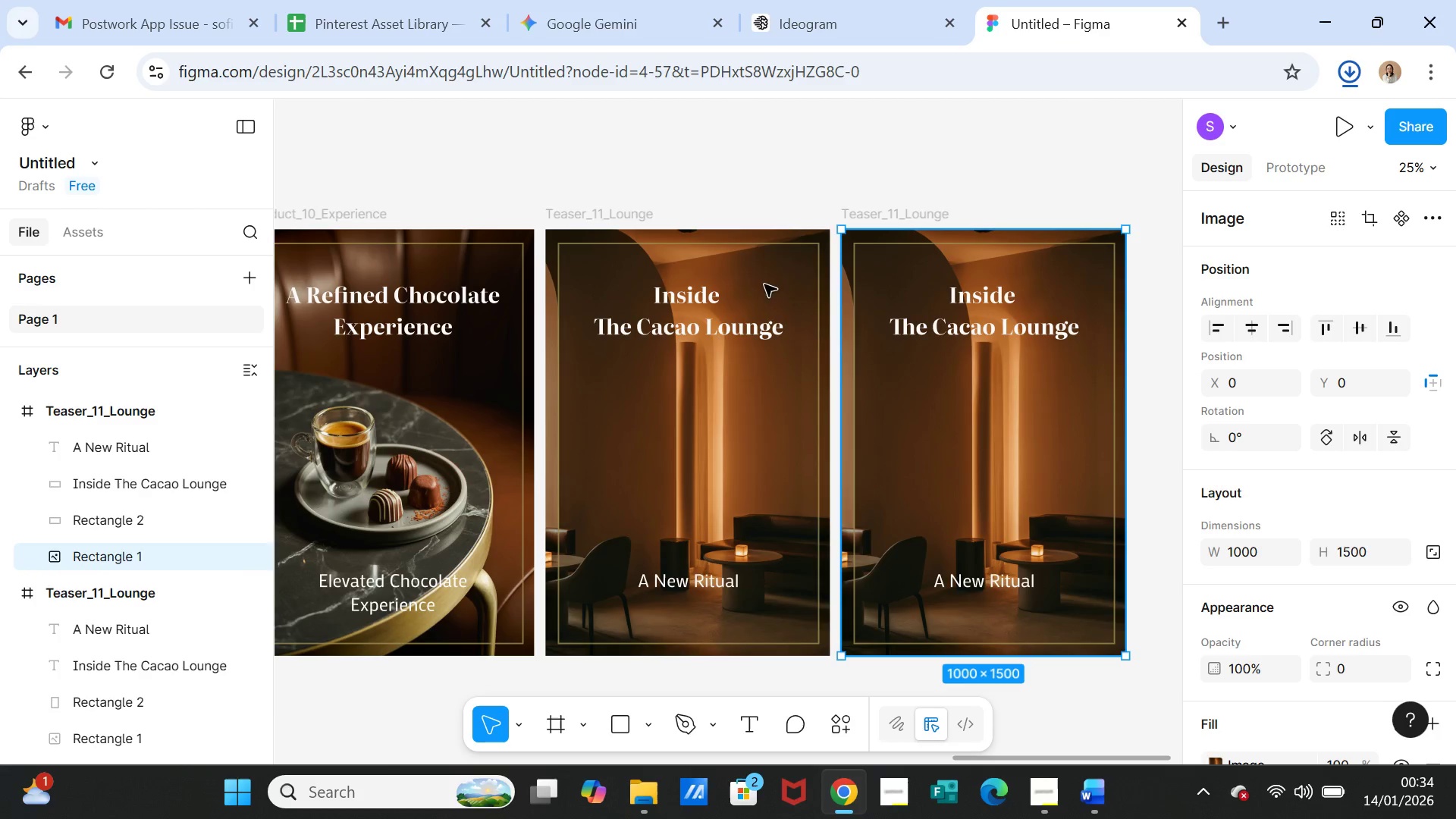 
left_click([731, 237])
 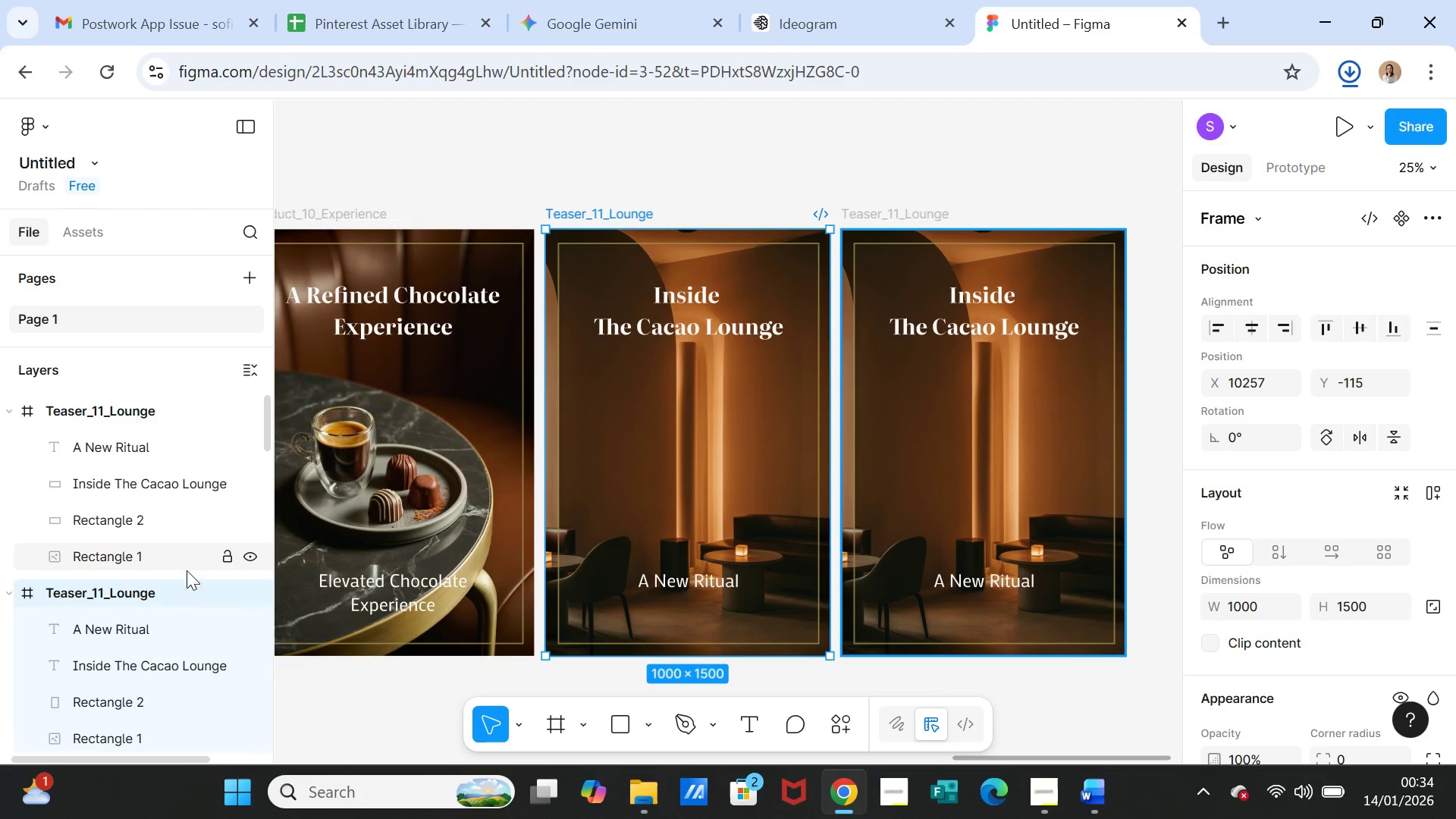 
scroll: coordinate [143, 585], scroll_direction: down, amount: 3.0
 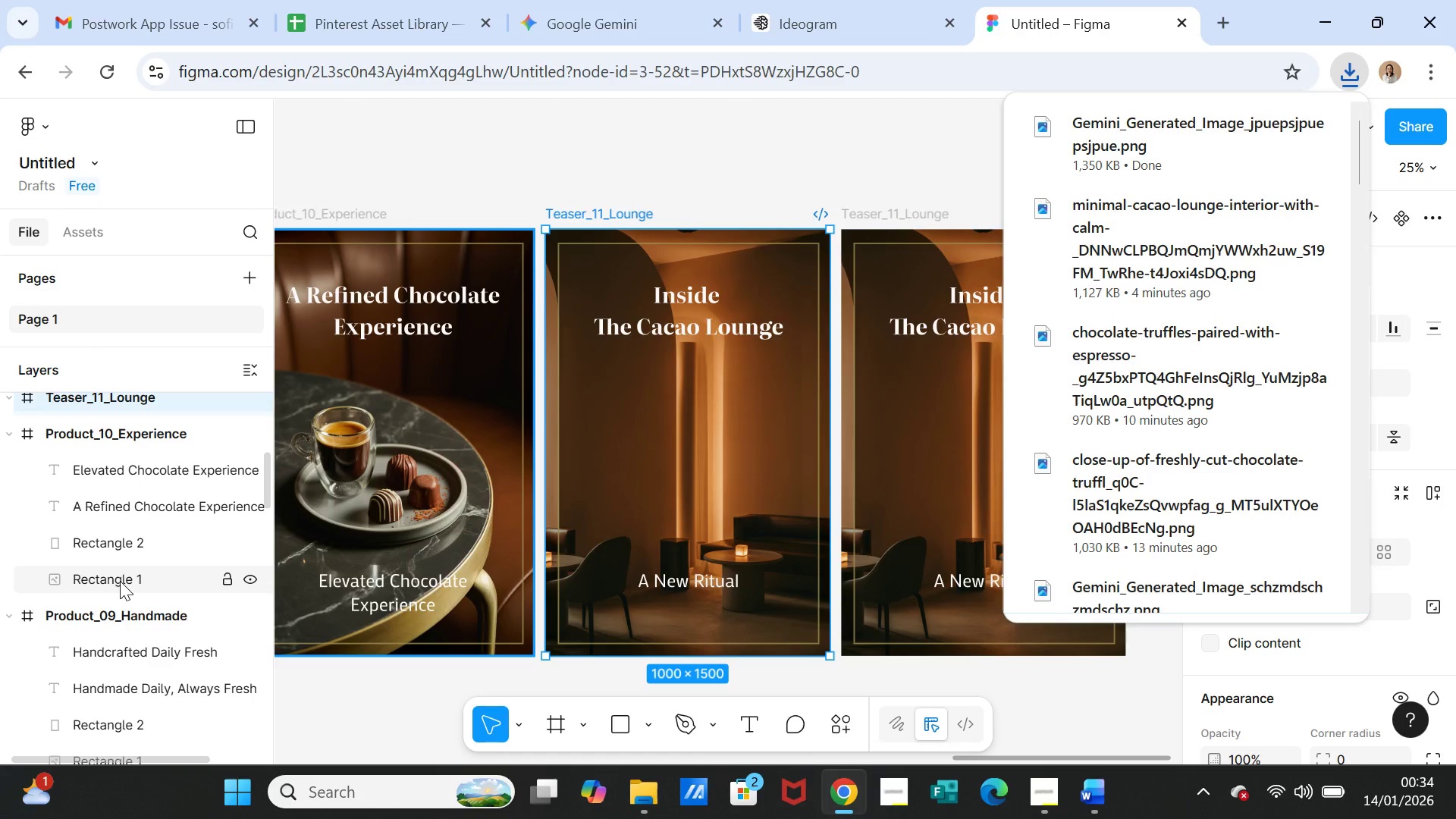 
left_click([120, 581])